 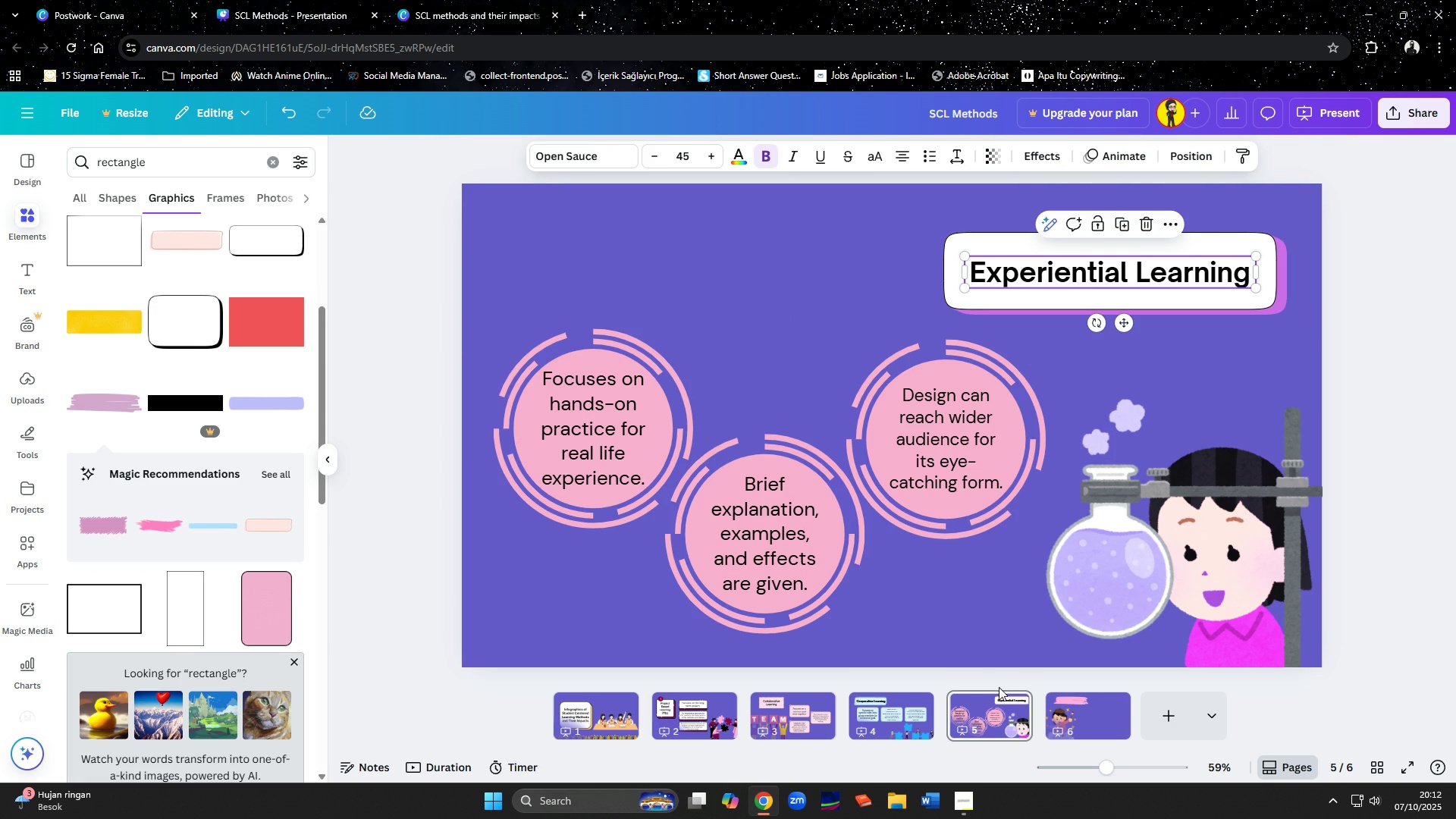 
left_click([1099, 721])
 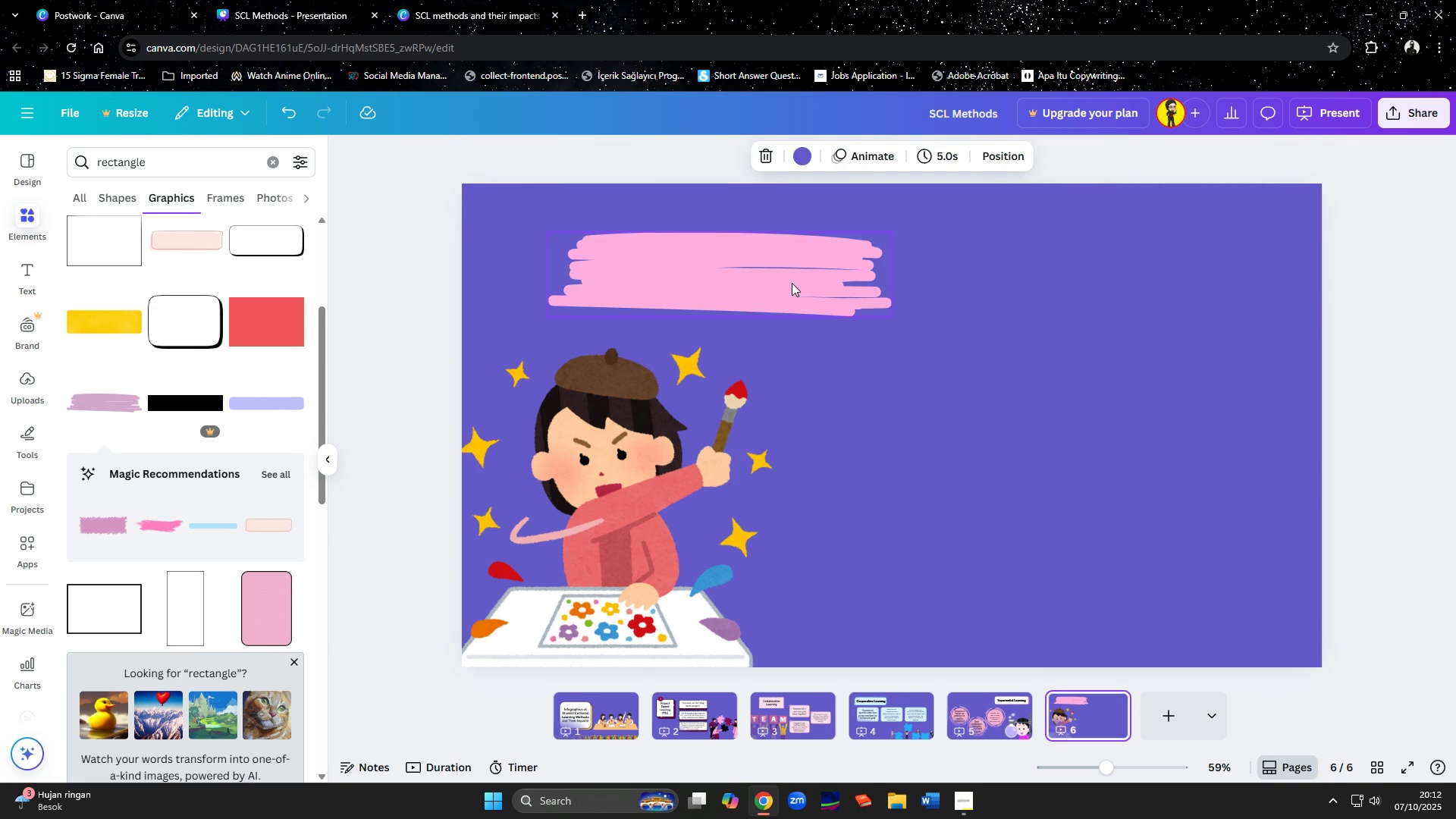 
left_click([792, 283])
 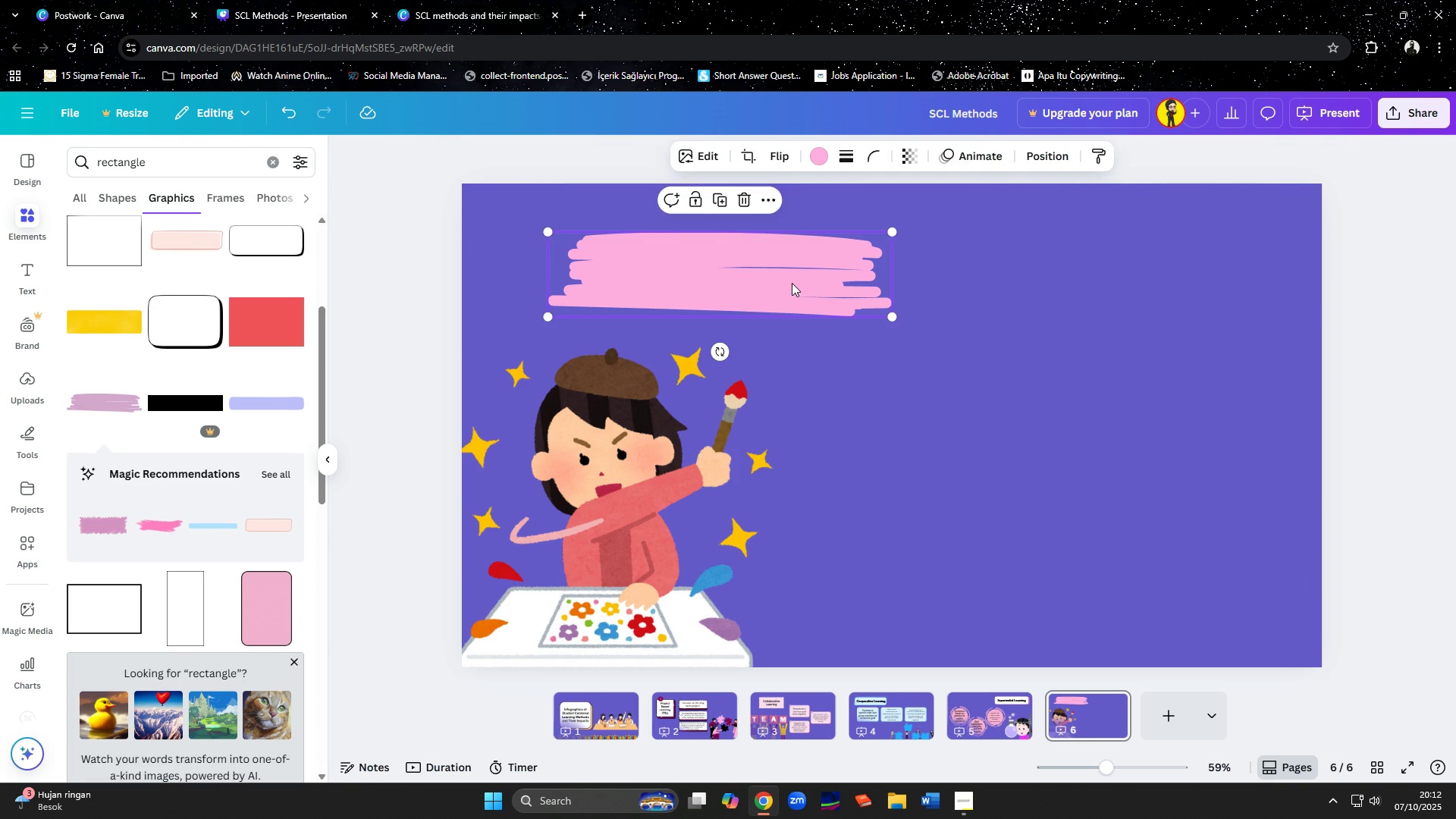 
key(Control+ControlLeft)
 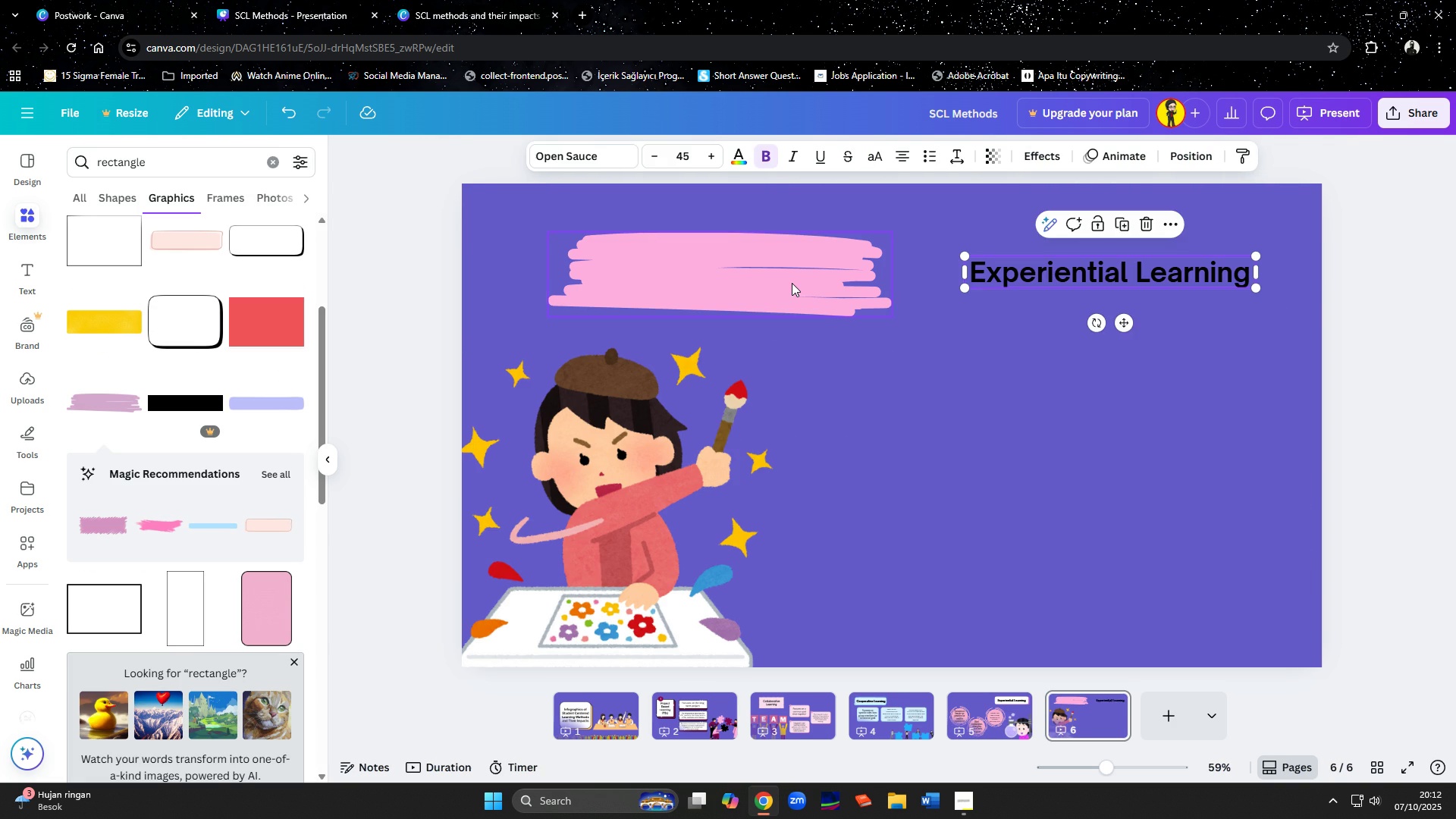 
key(Control+V)